 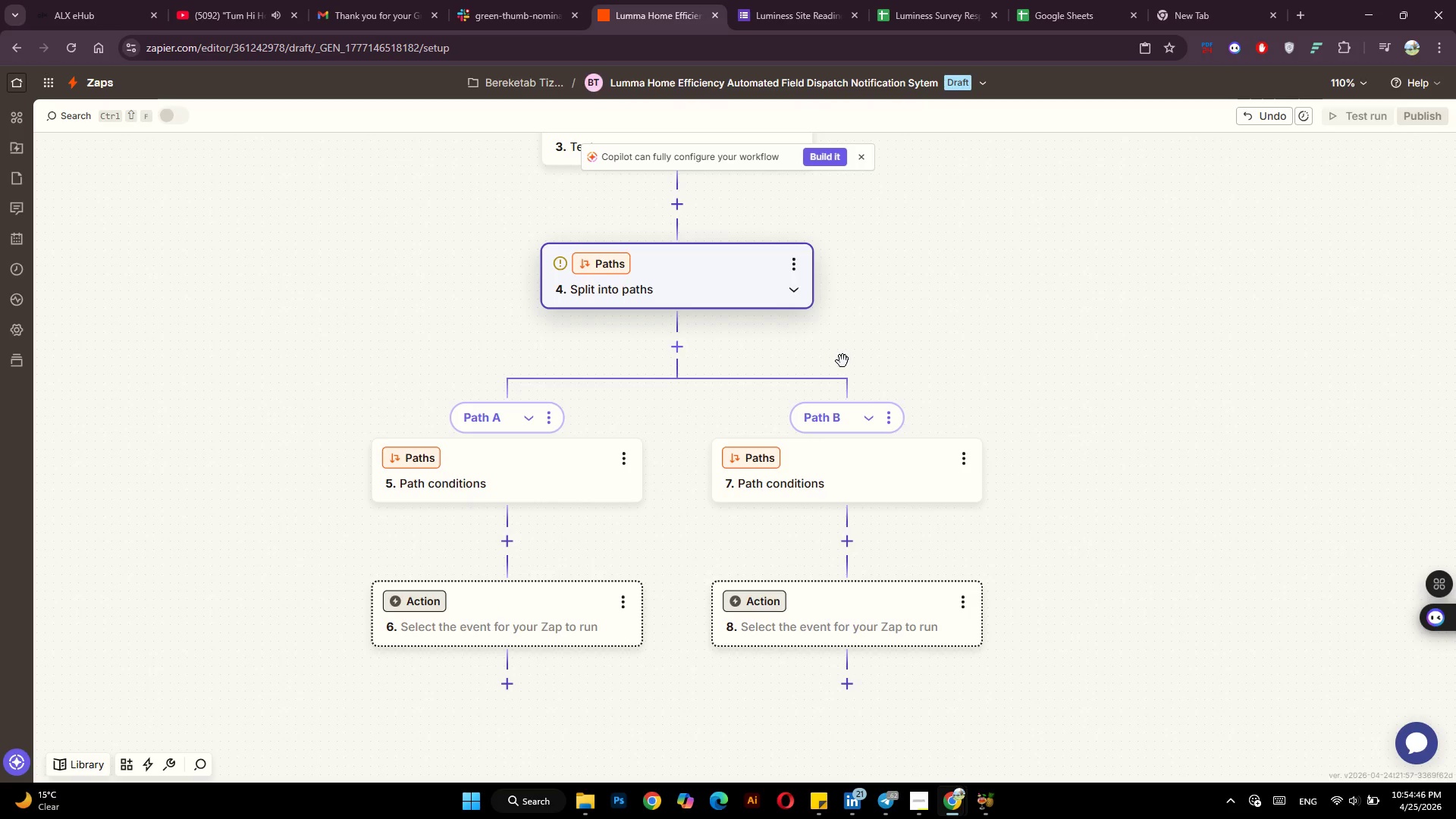 
left_click([546, 430])
 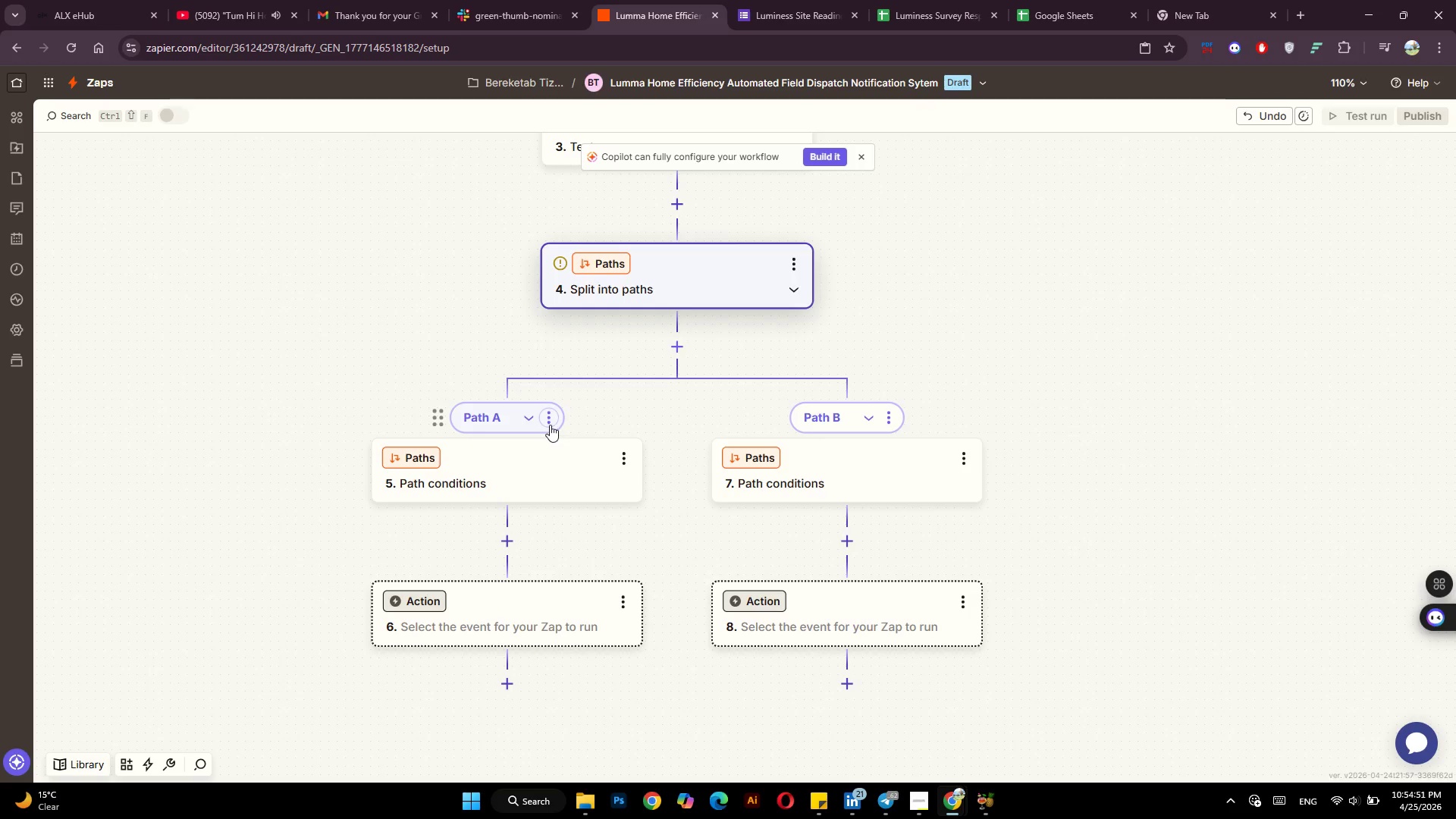 
left_click([550, 424])
 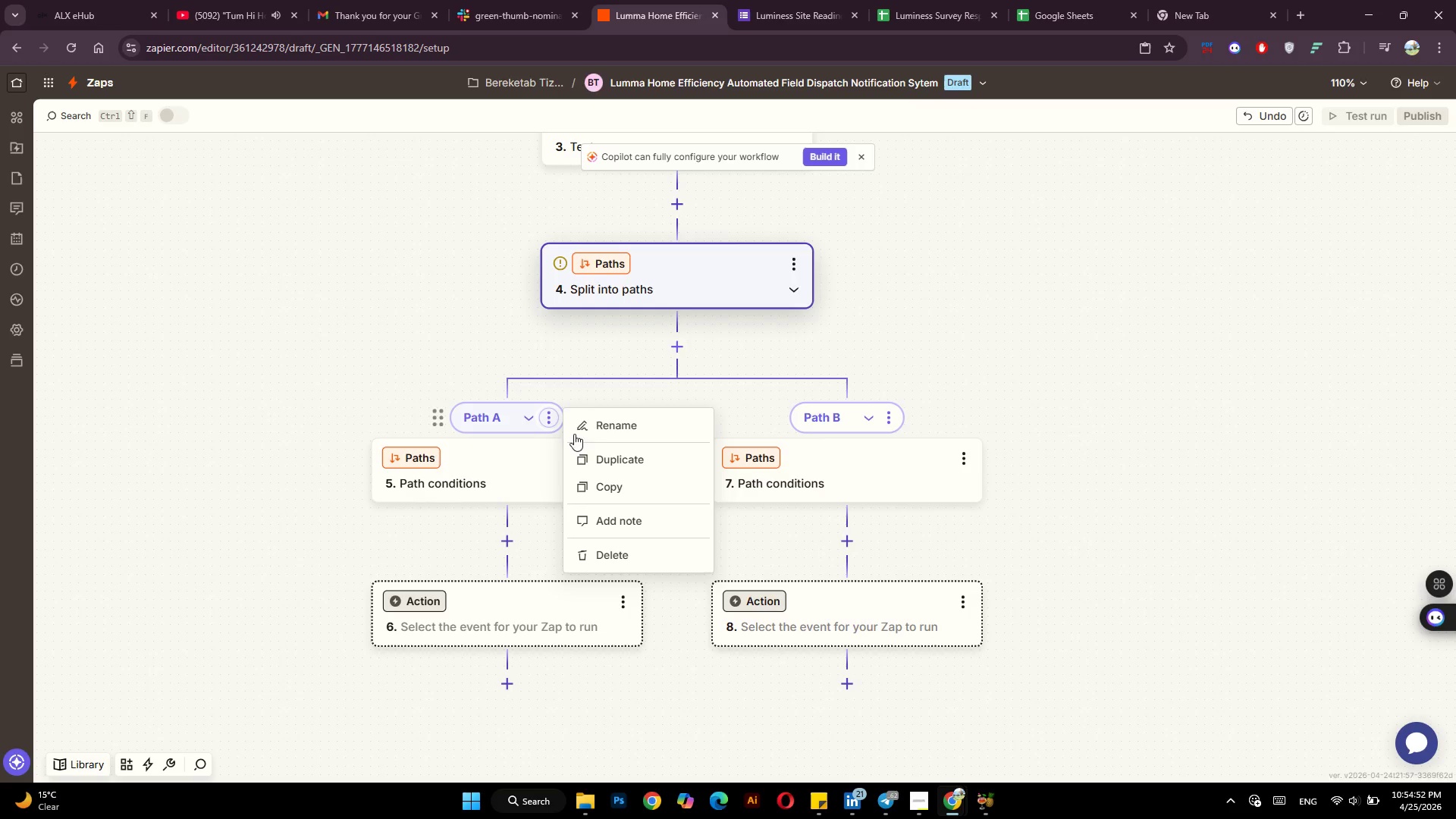 
left_click([604, 436])
 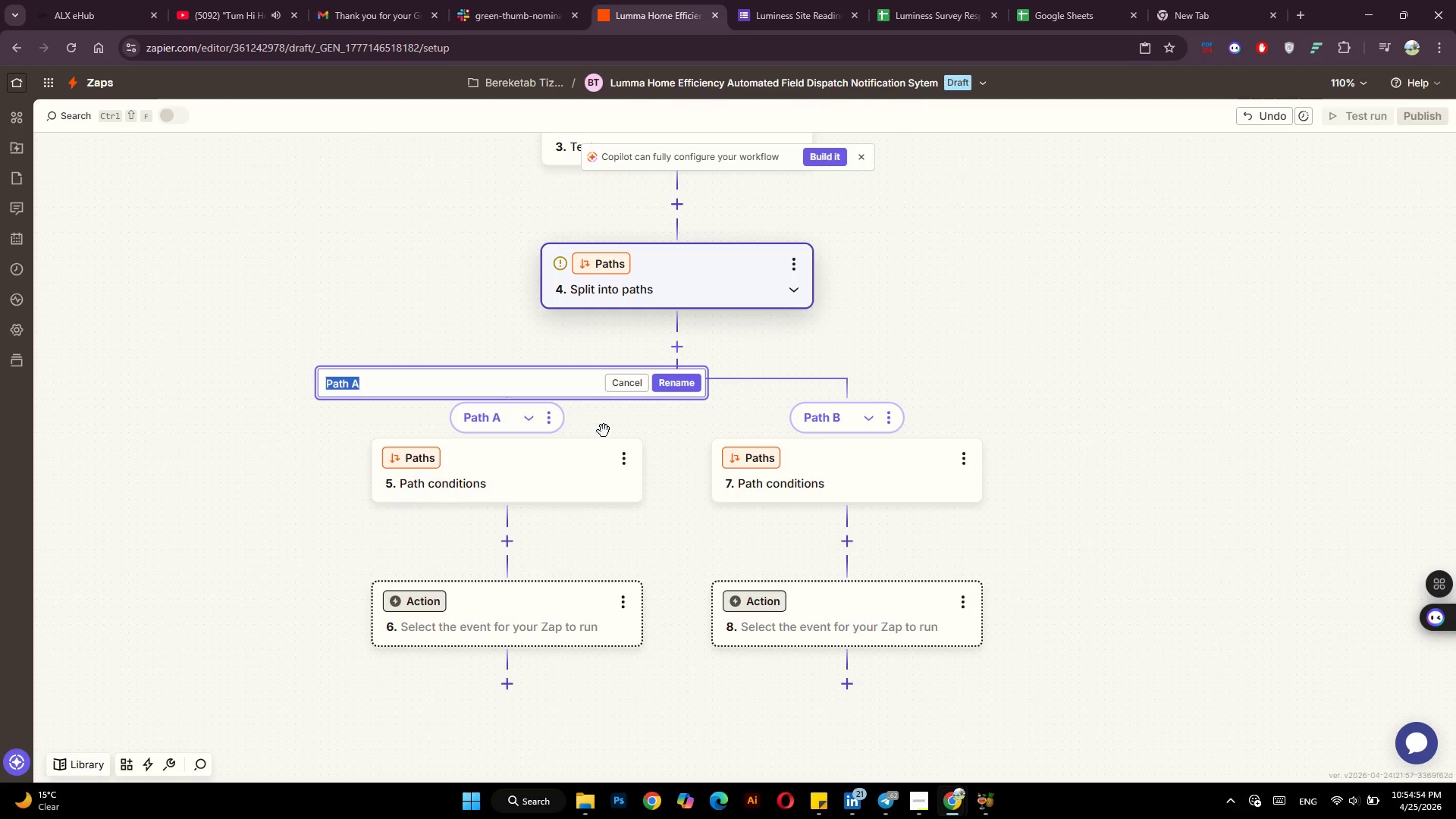 
type(Urgent)
 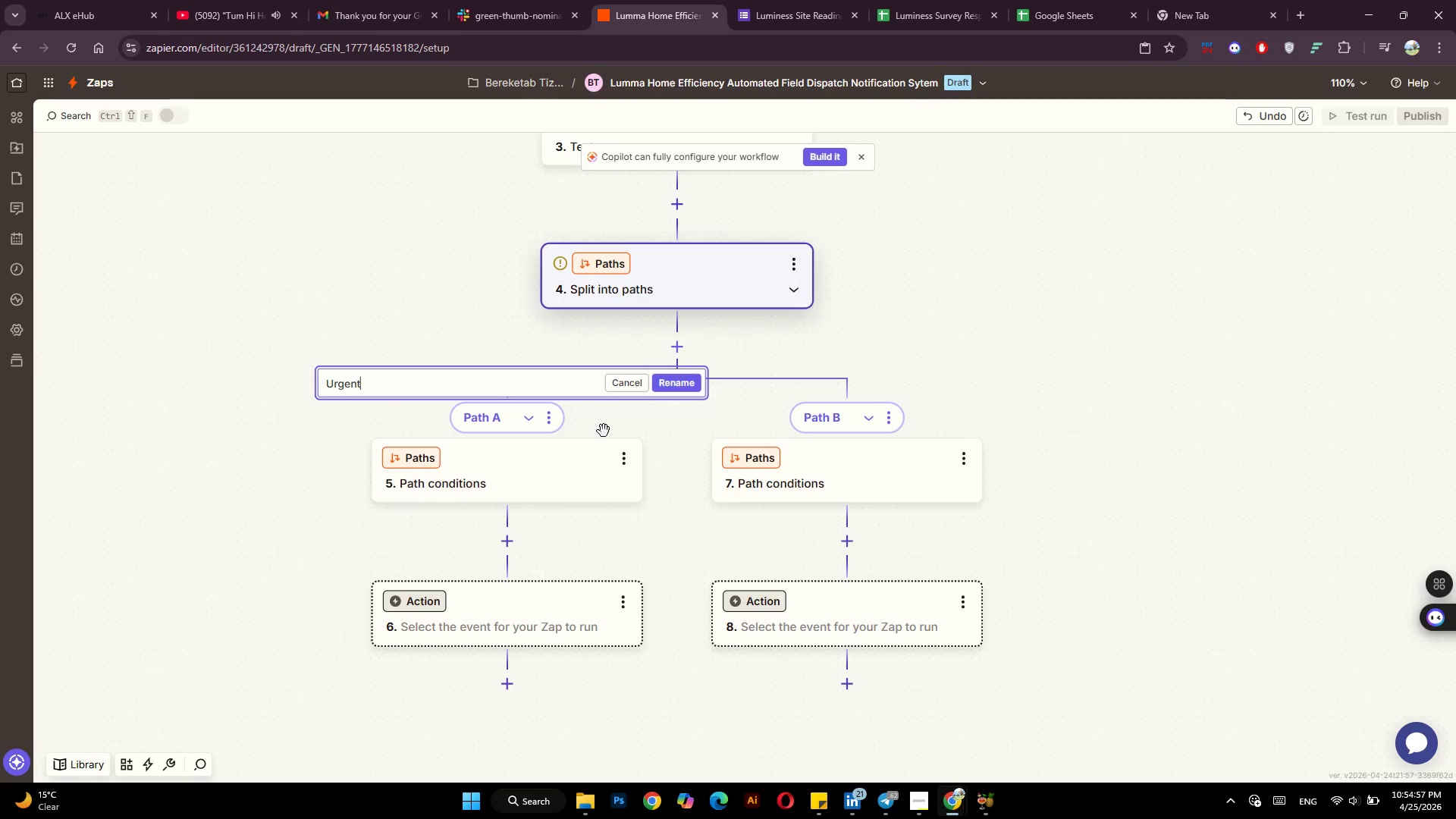 
key(Enter)
 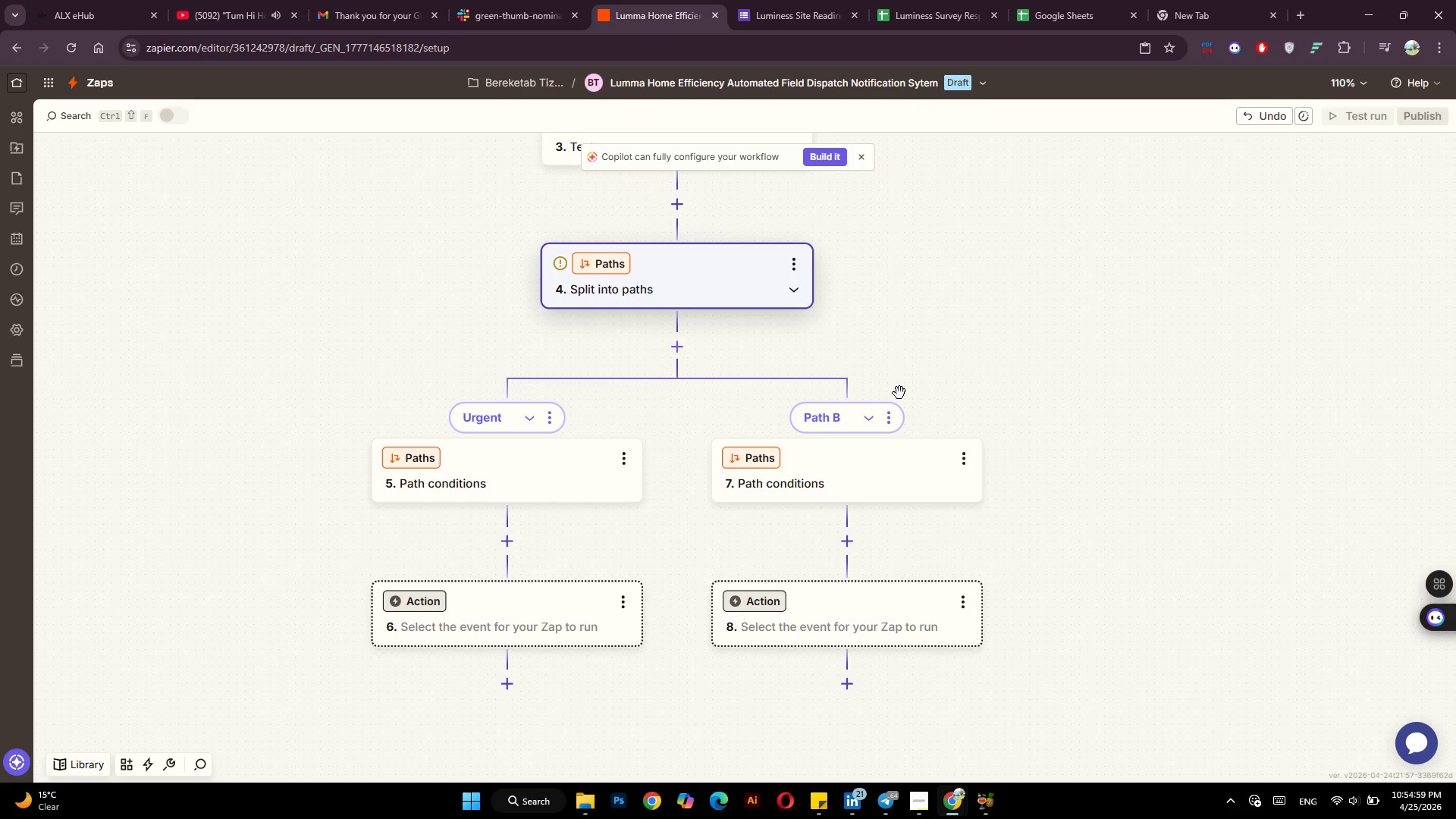 
left_click([893, 422])
 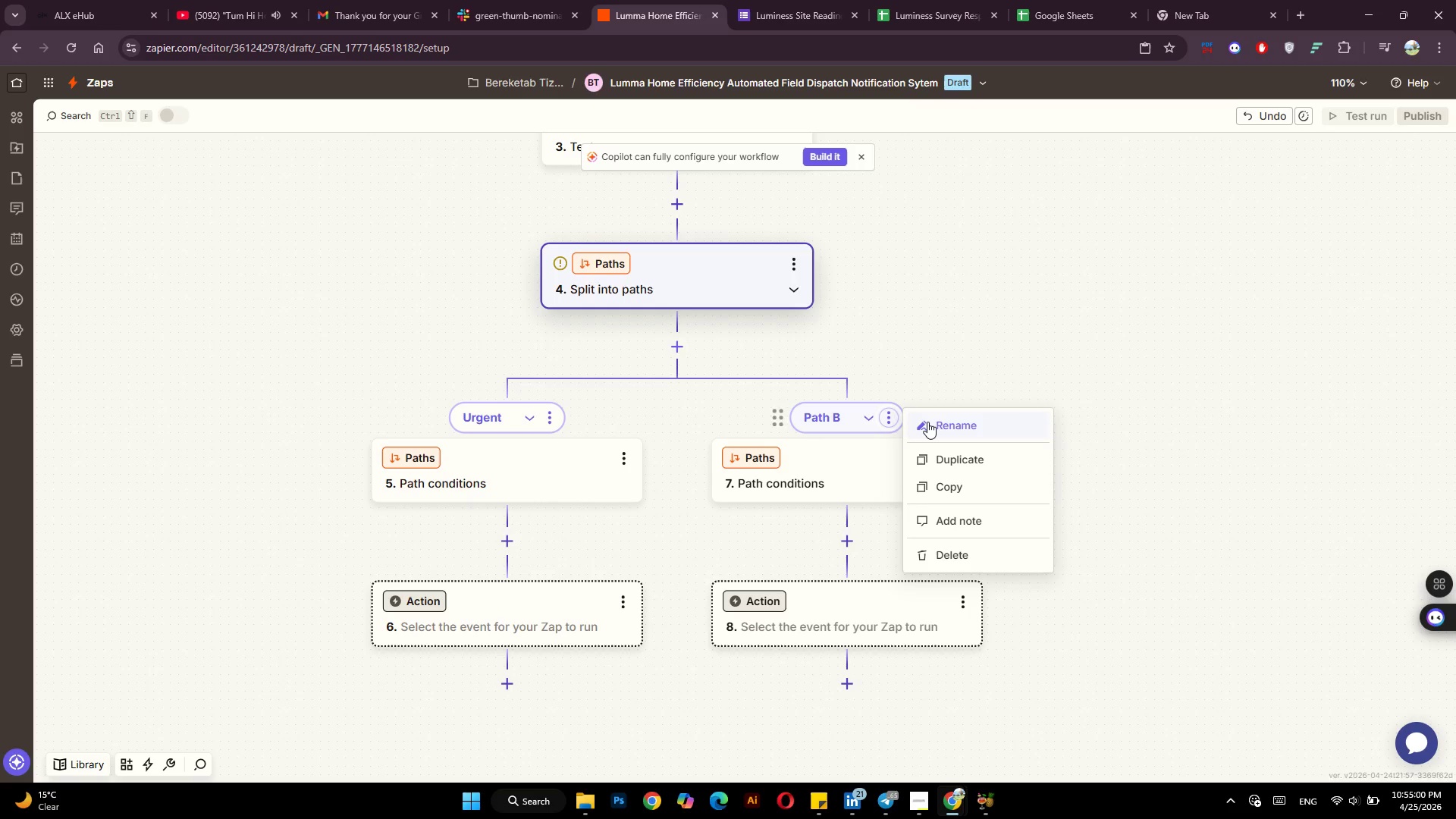 
left_click([927, 422])
 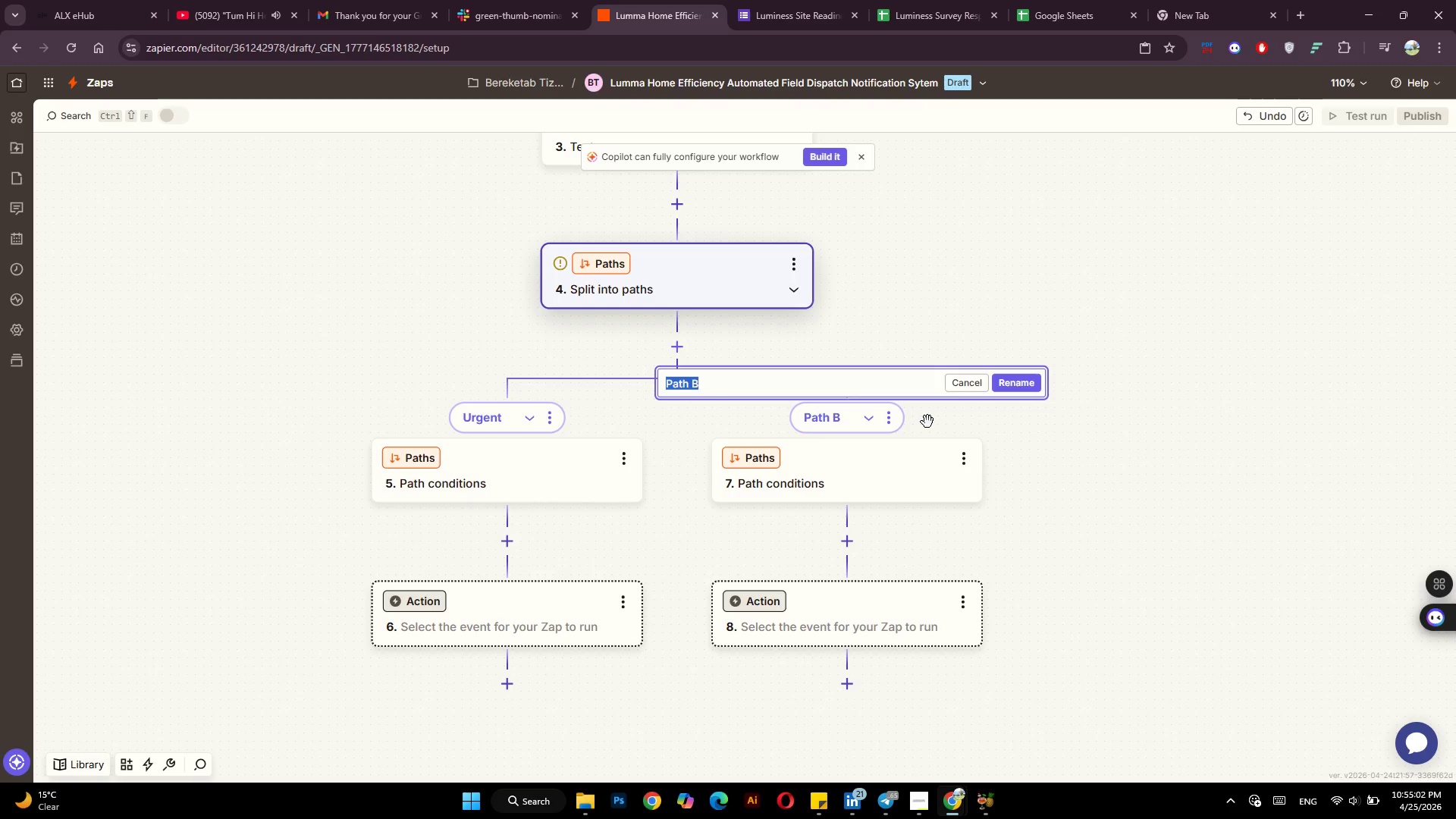 
type(Standard)
 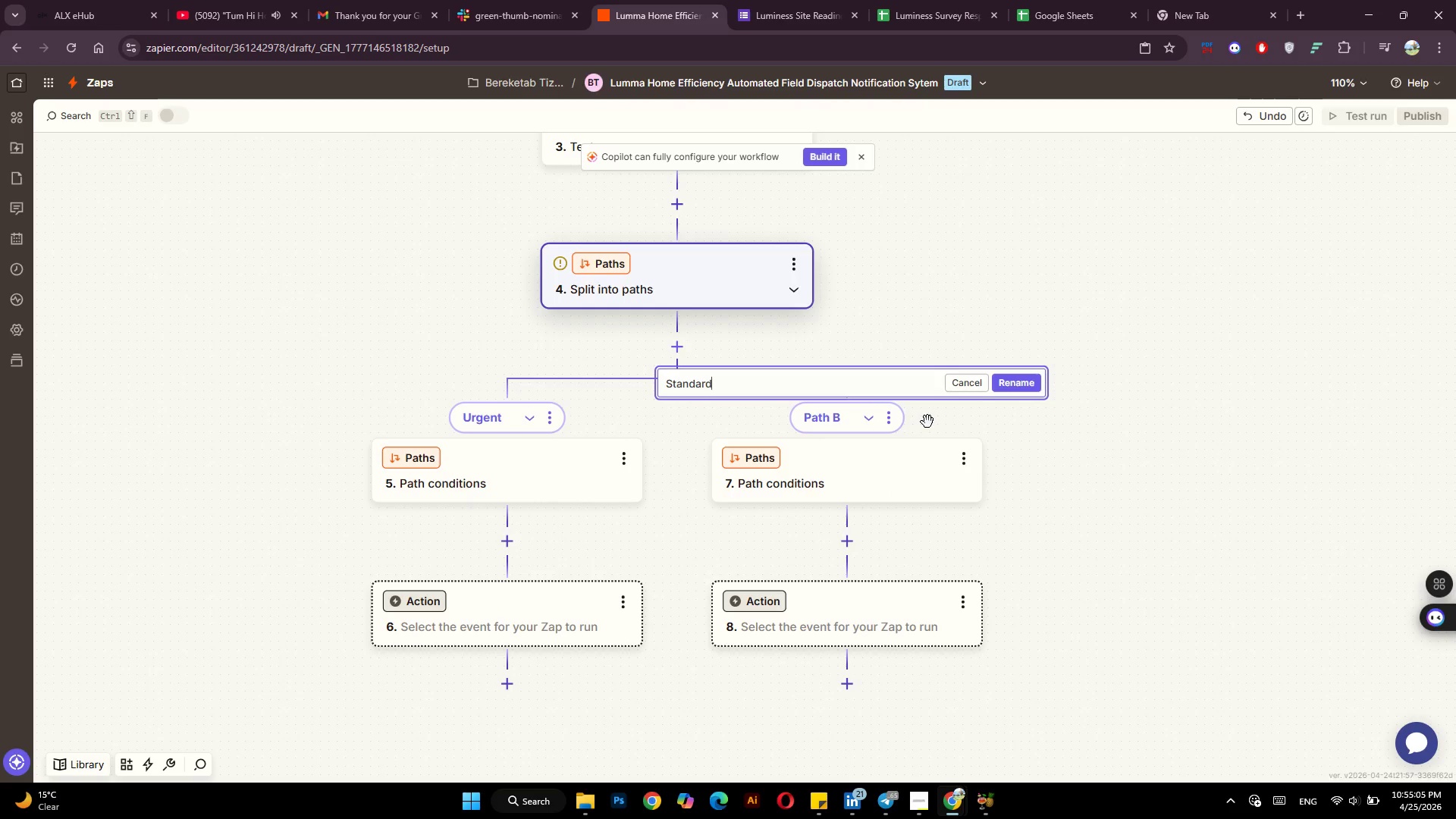 
key(Enter)
 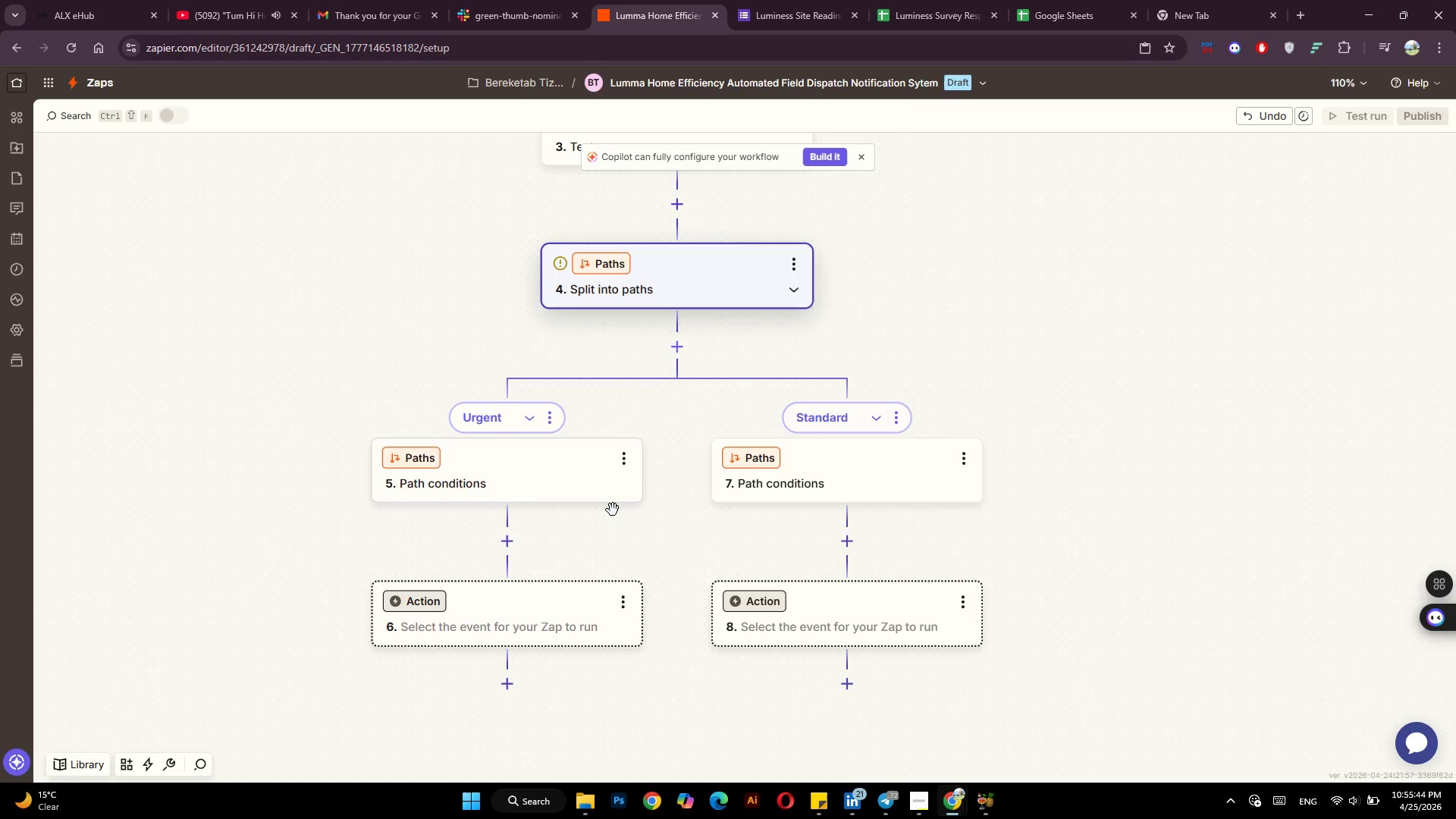 
wait(43.7)
 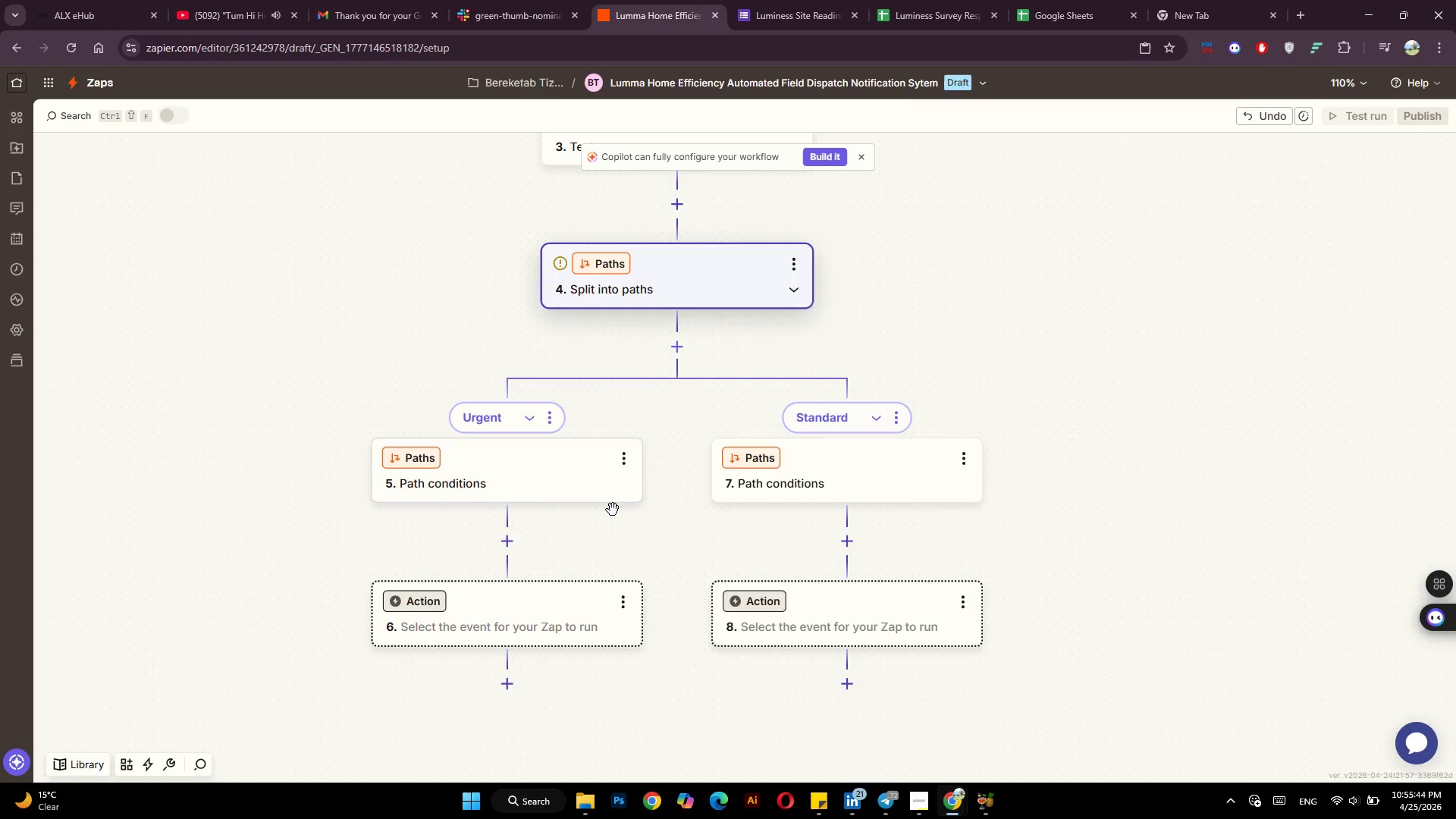 
left_click([1318, 340])
 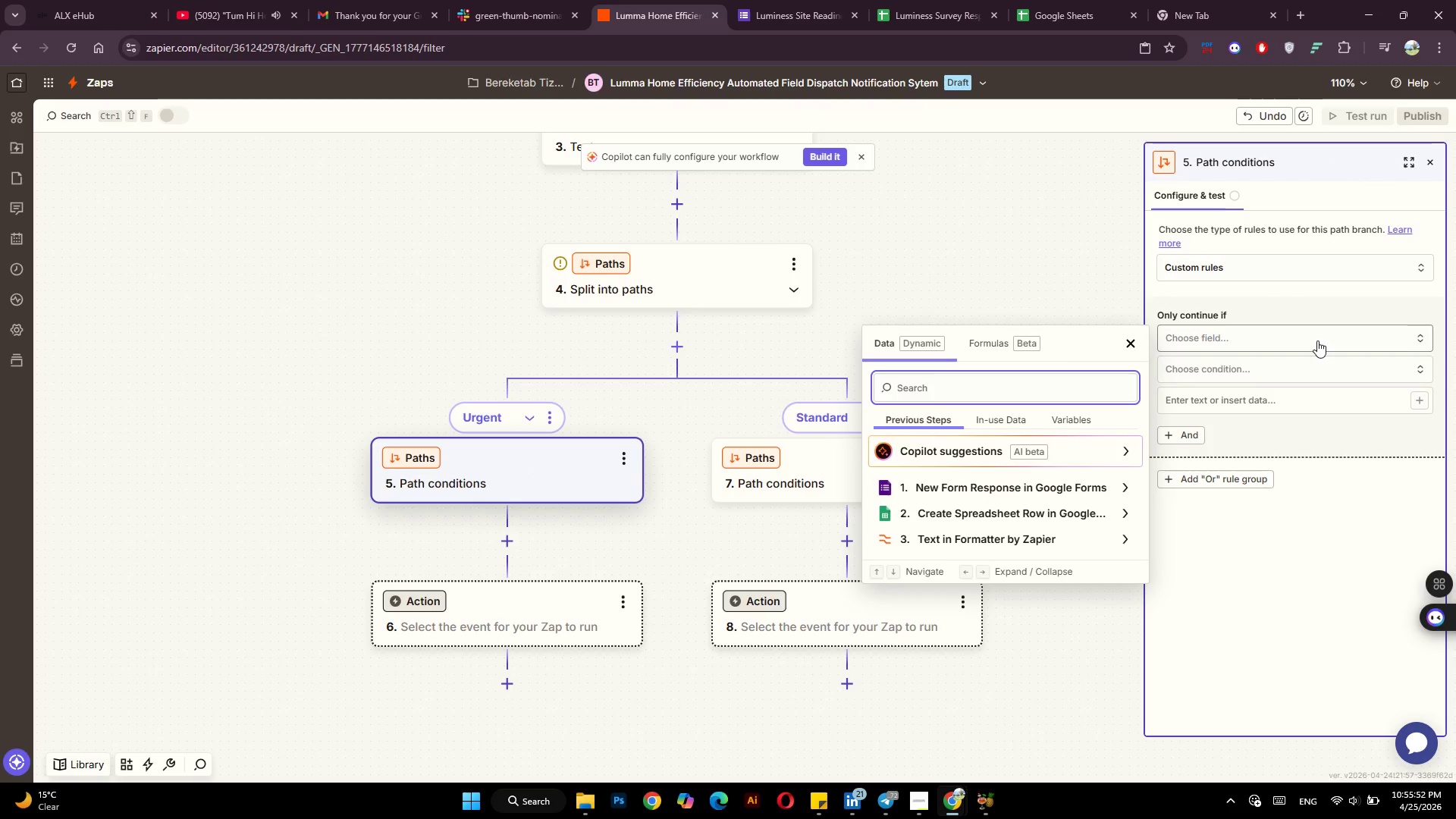 
mouse_move([979, 487])
 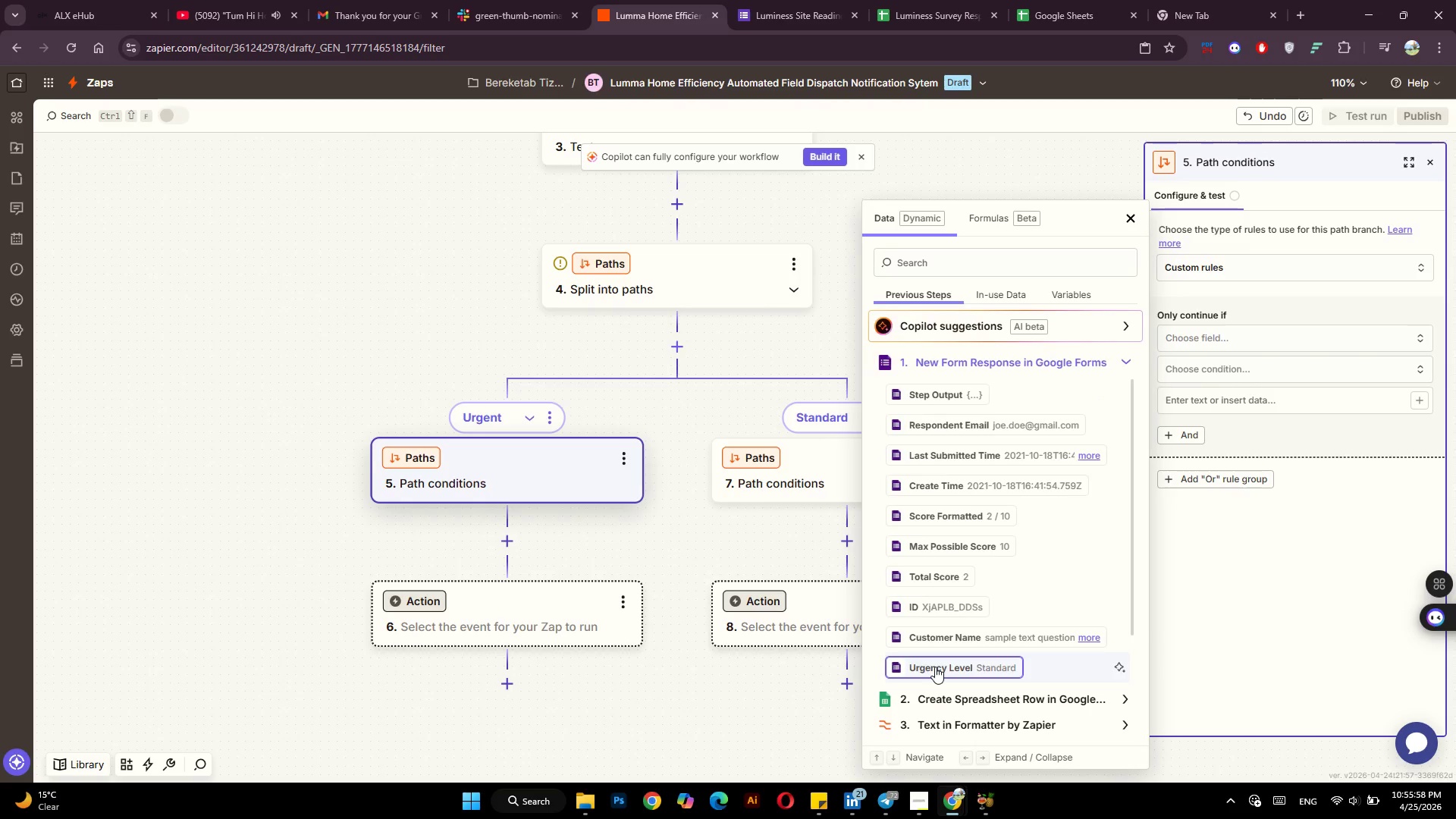 
left_click([935, 667])
 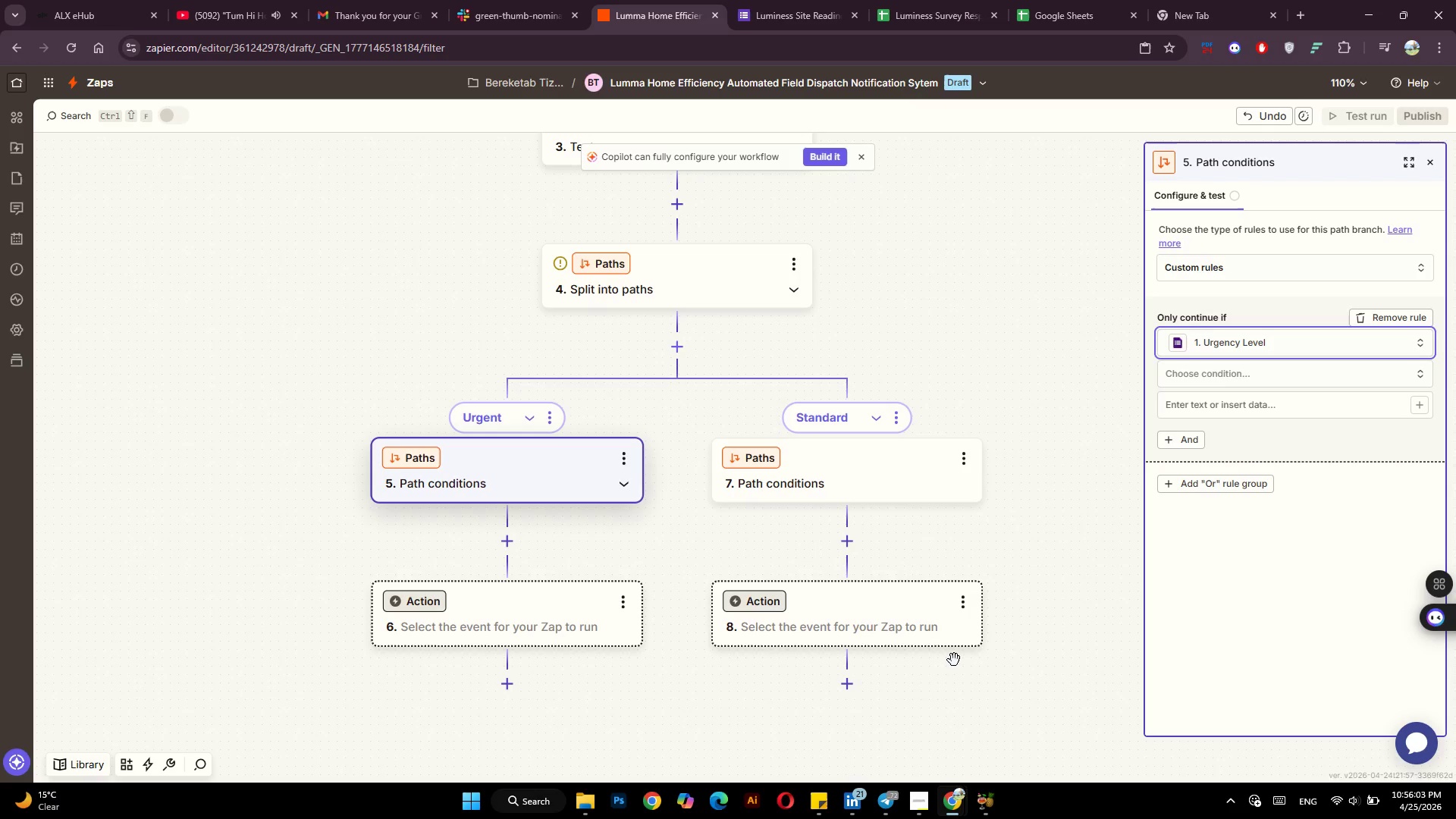 
wait(6.61)
 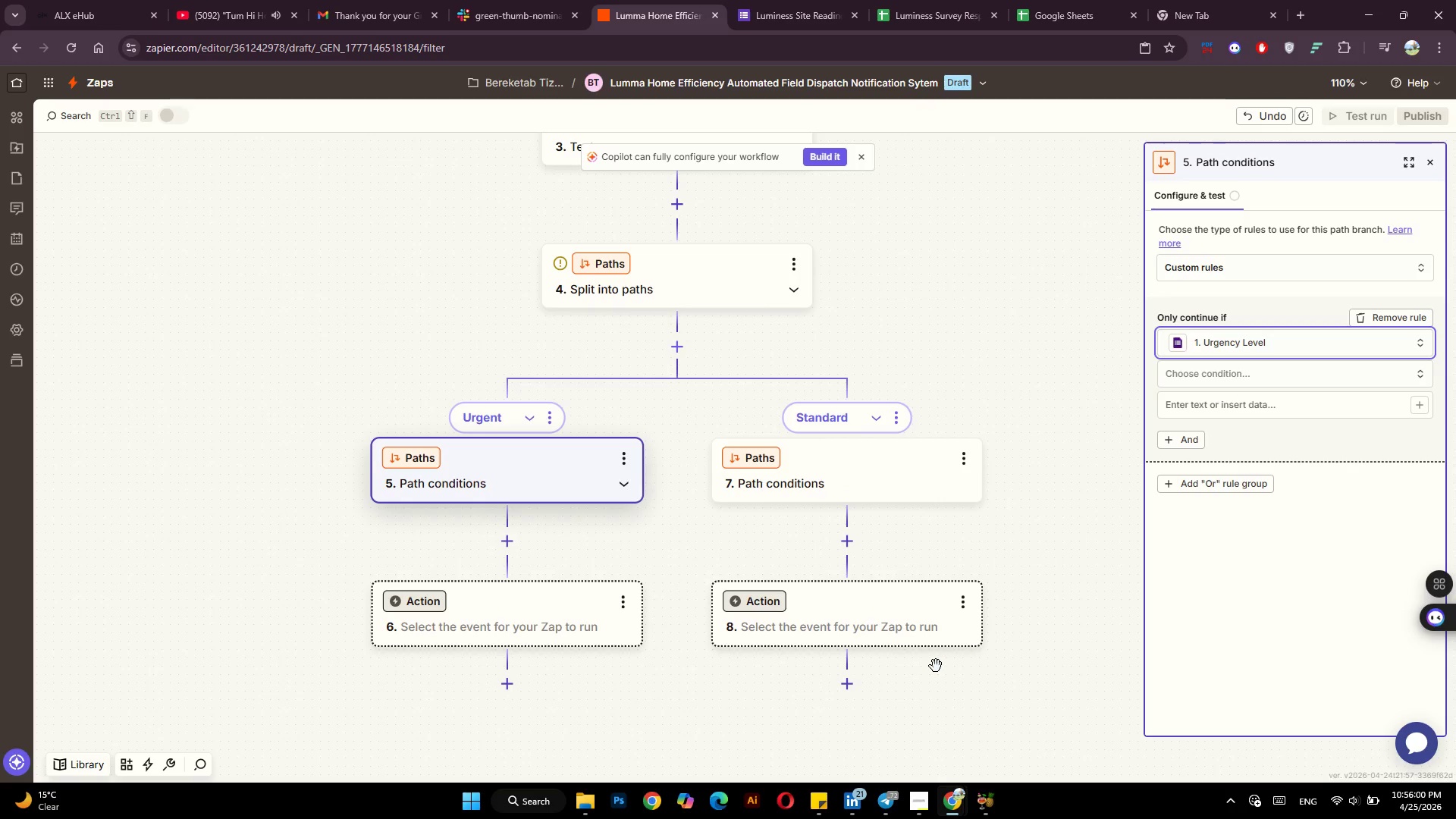 
left_click([1260, 366])
 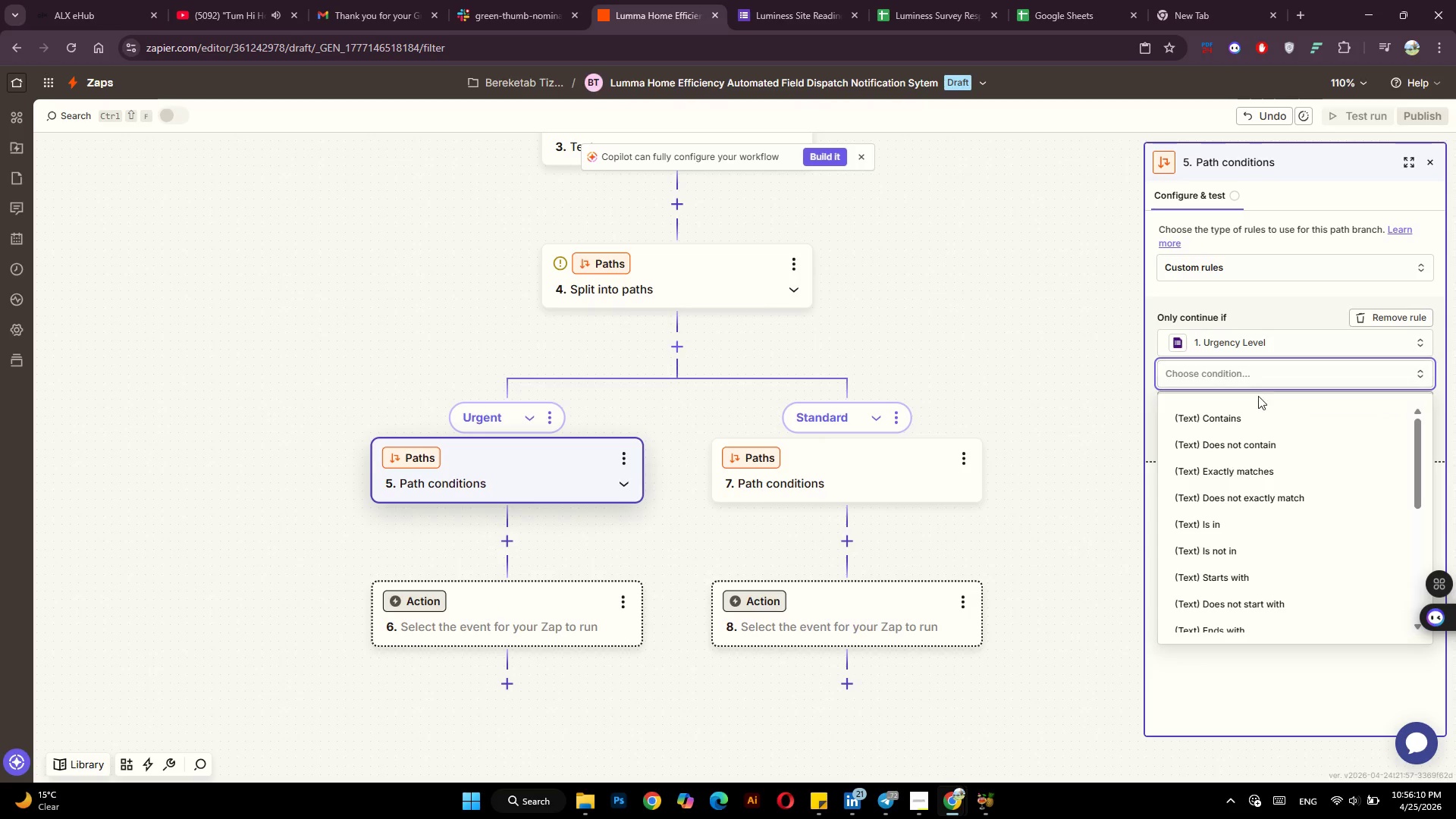 
wait(7.19)
 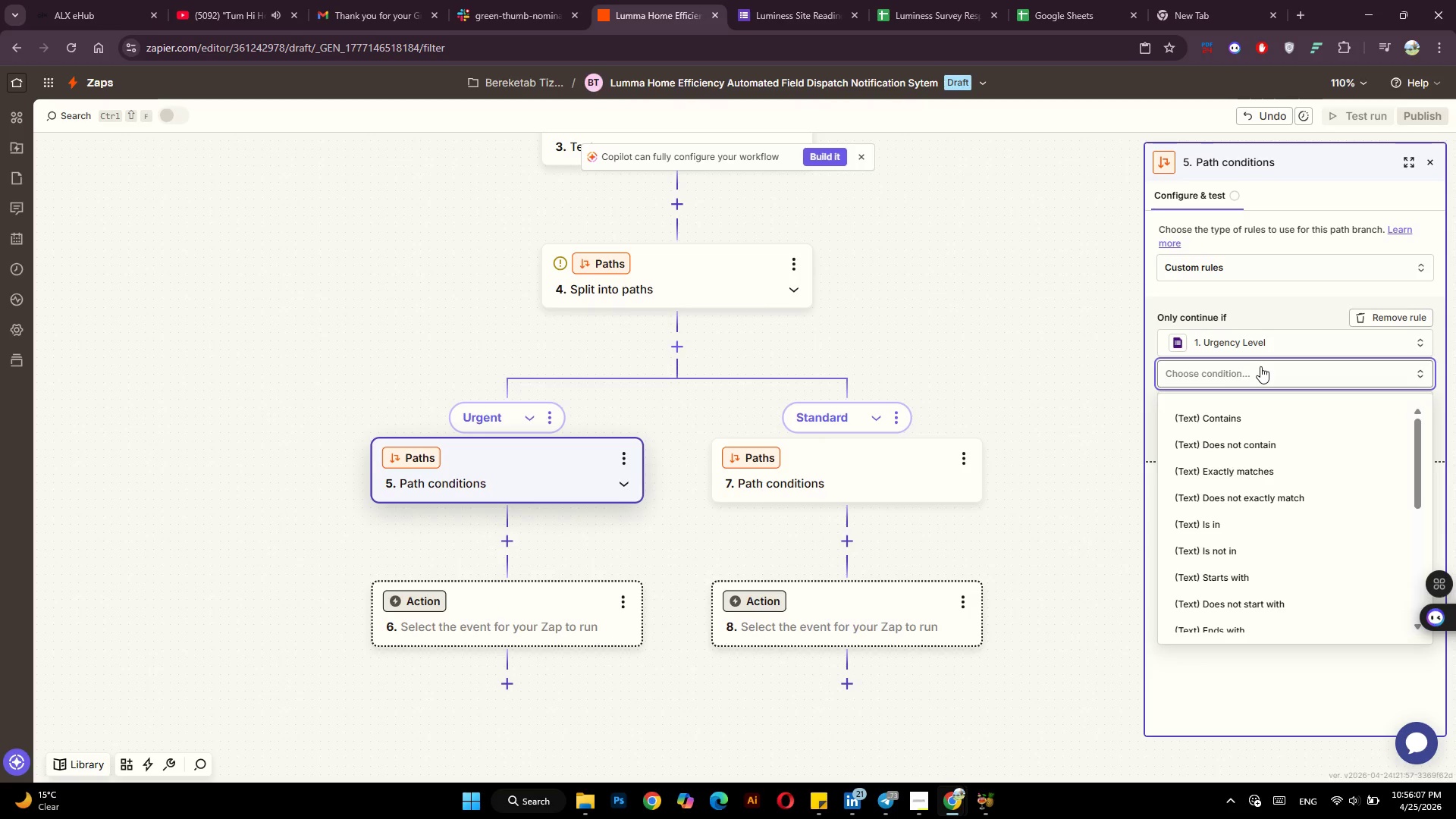 
left_click([1239, 464])
 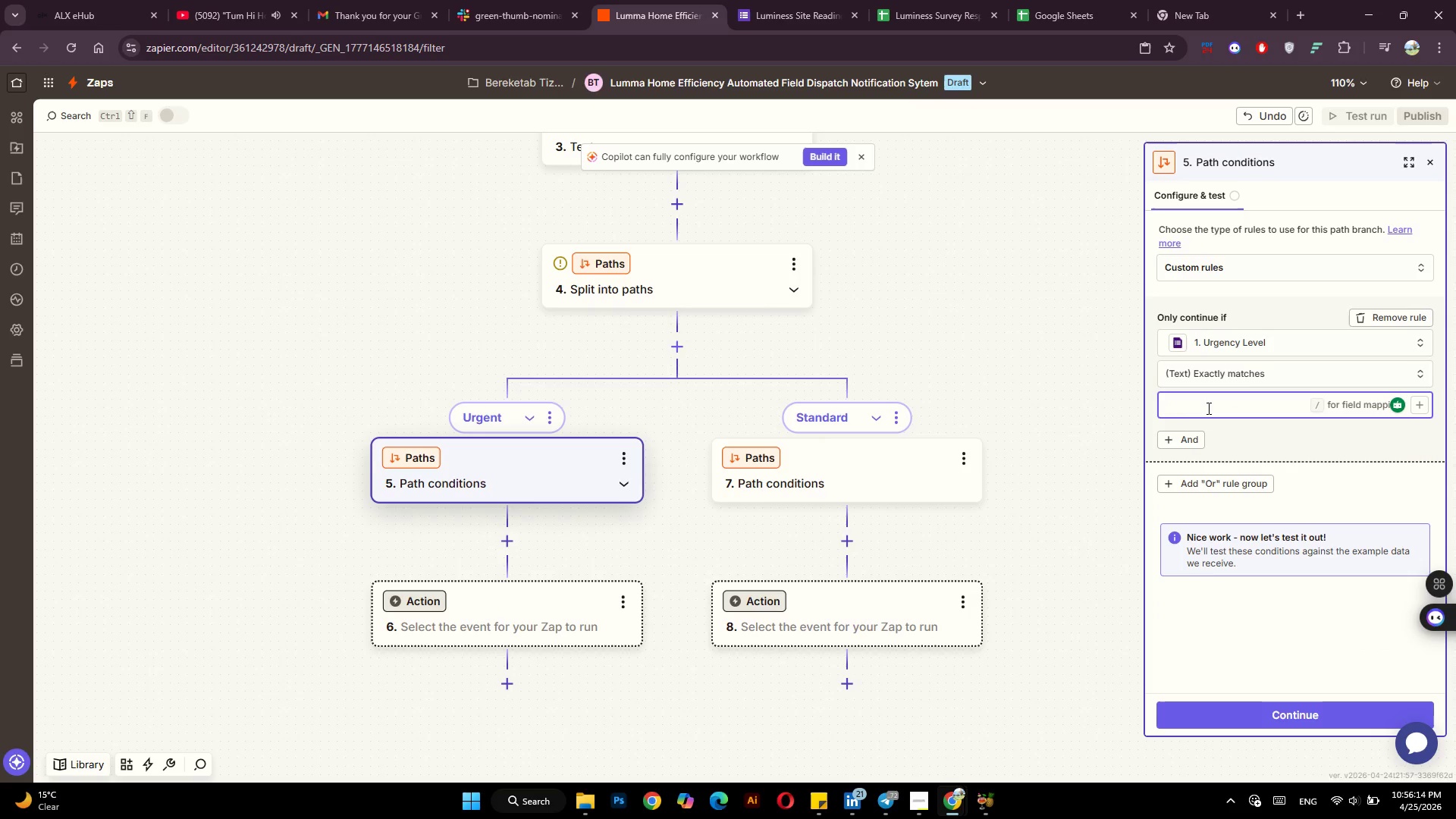 
type(Urgent)
 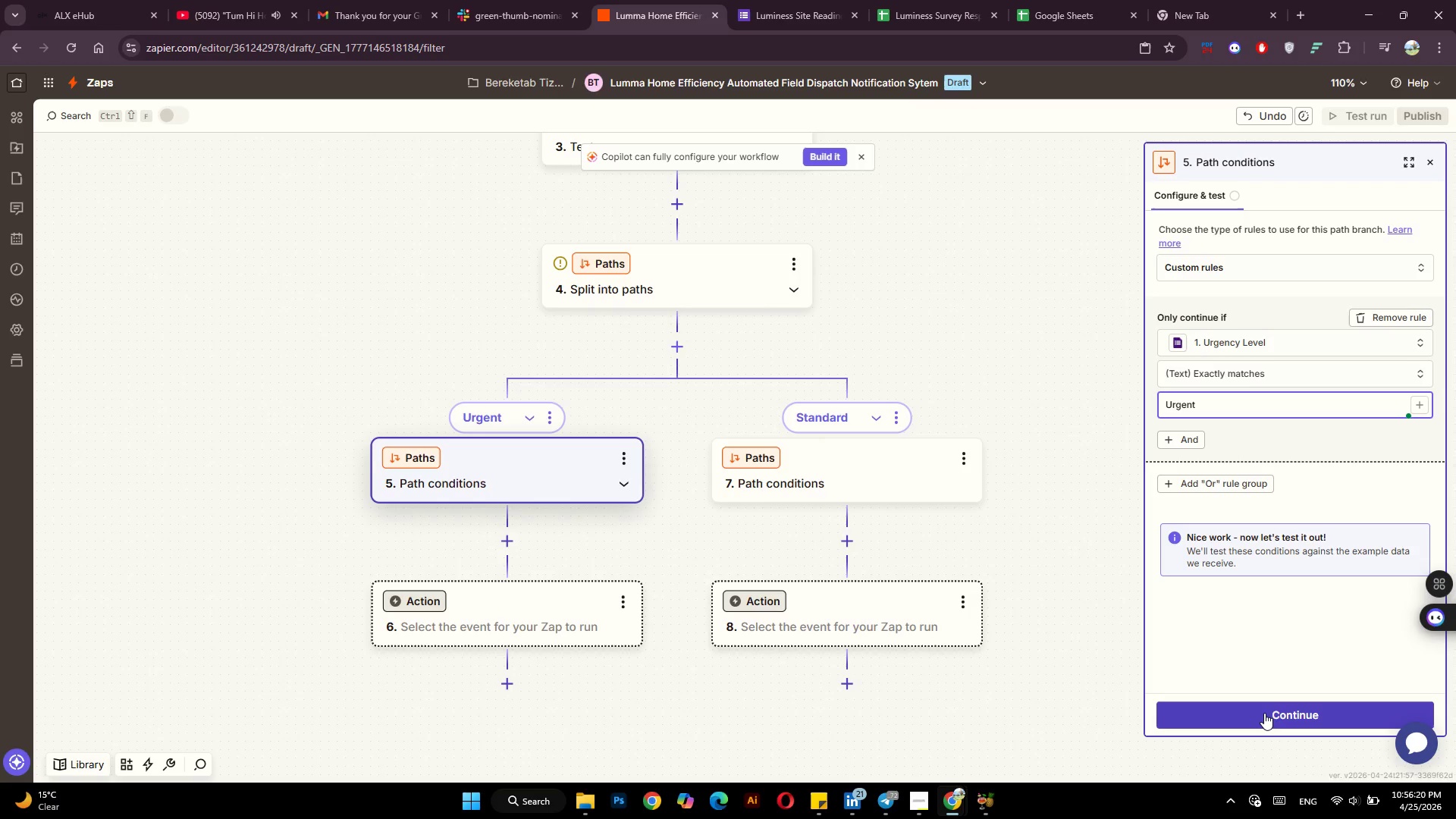 
left_click([1264, 713])
 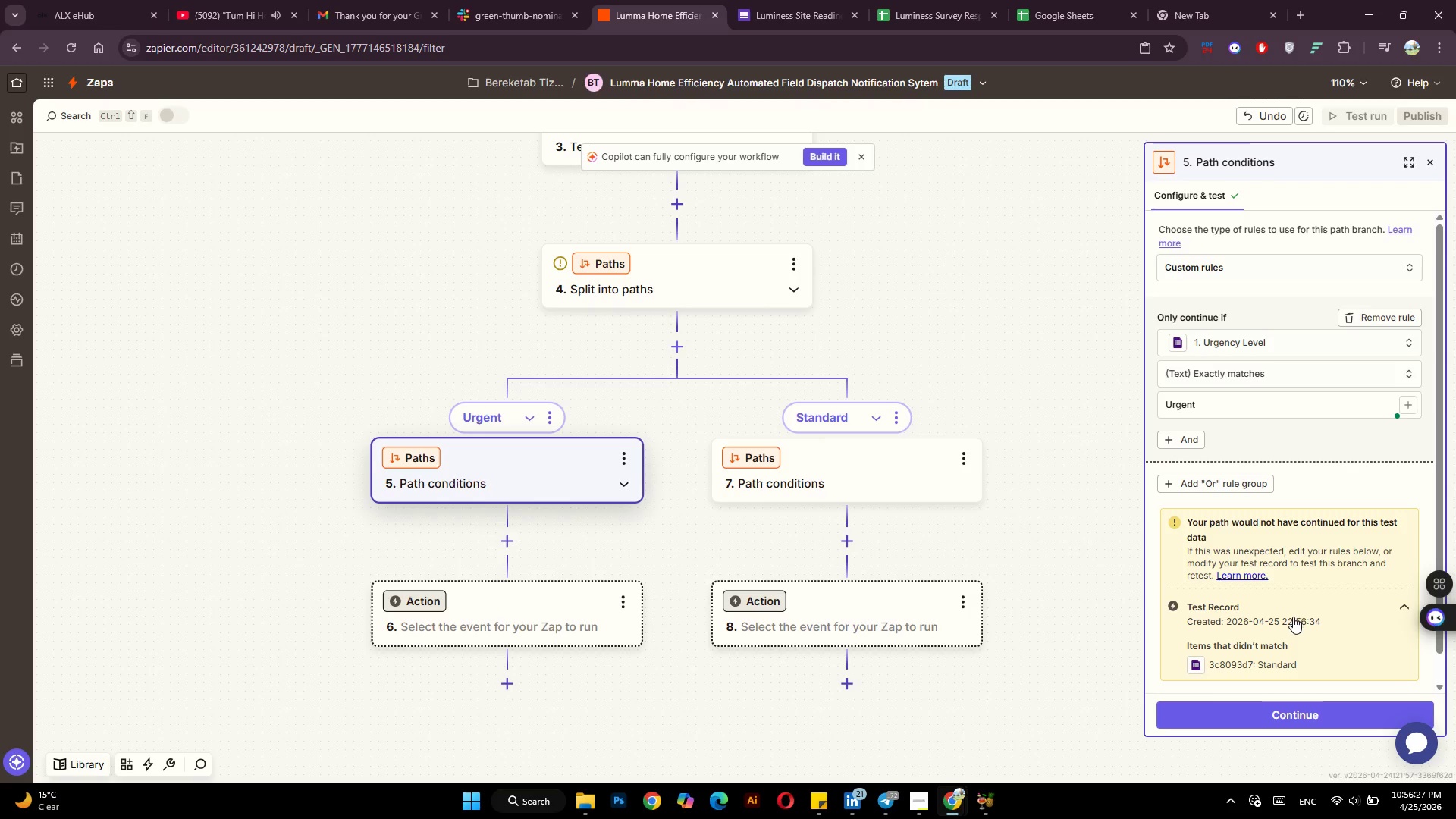 
wait(6.7)
 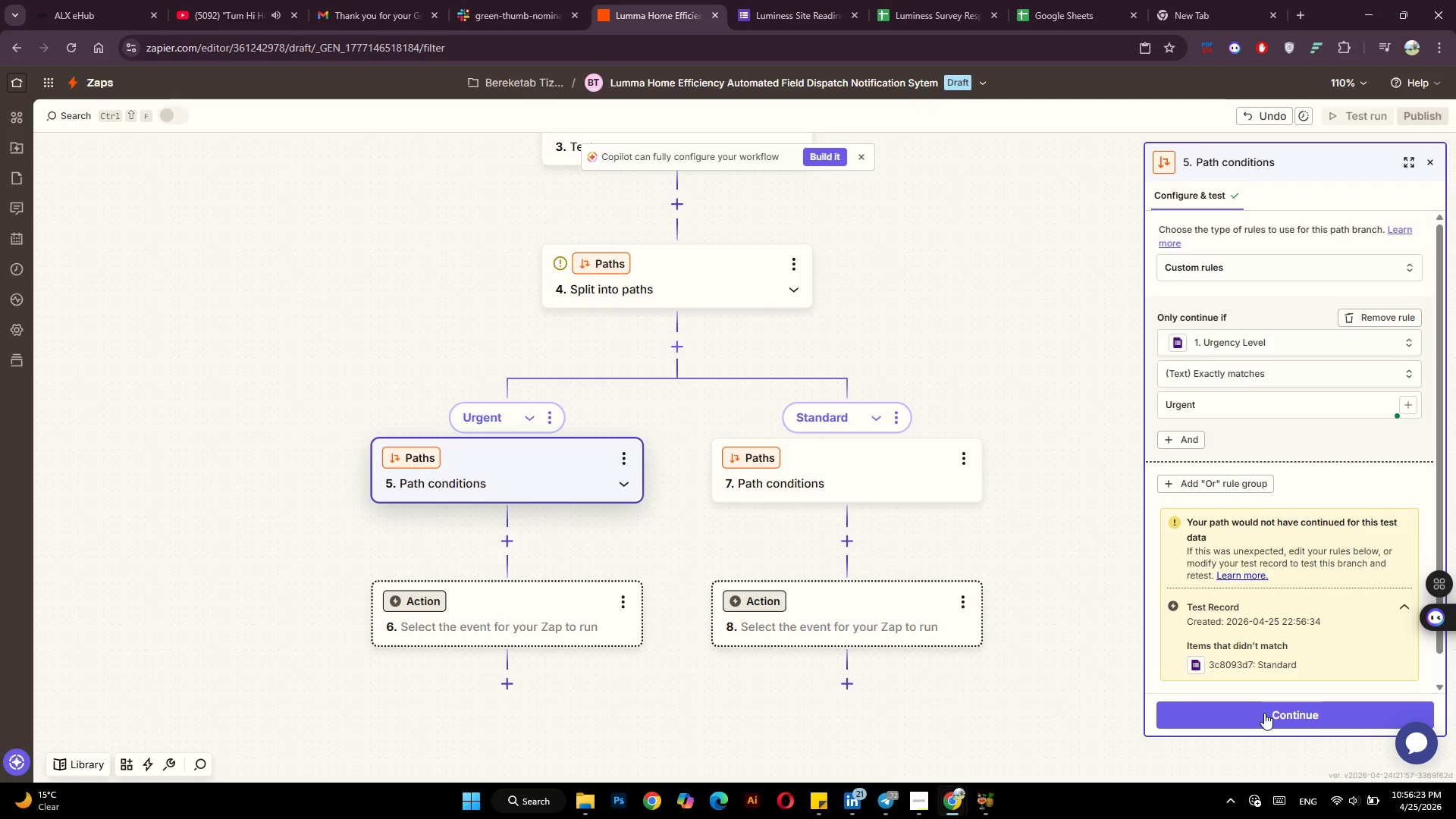 
left_click([1239, 717])
 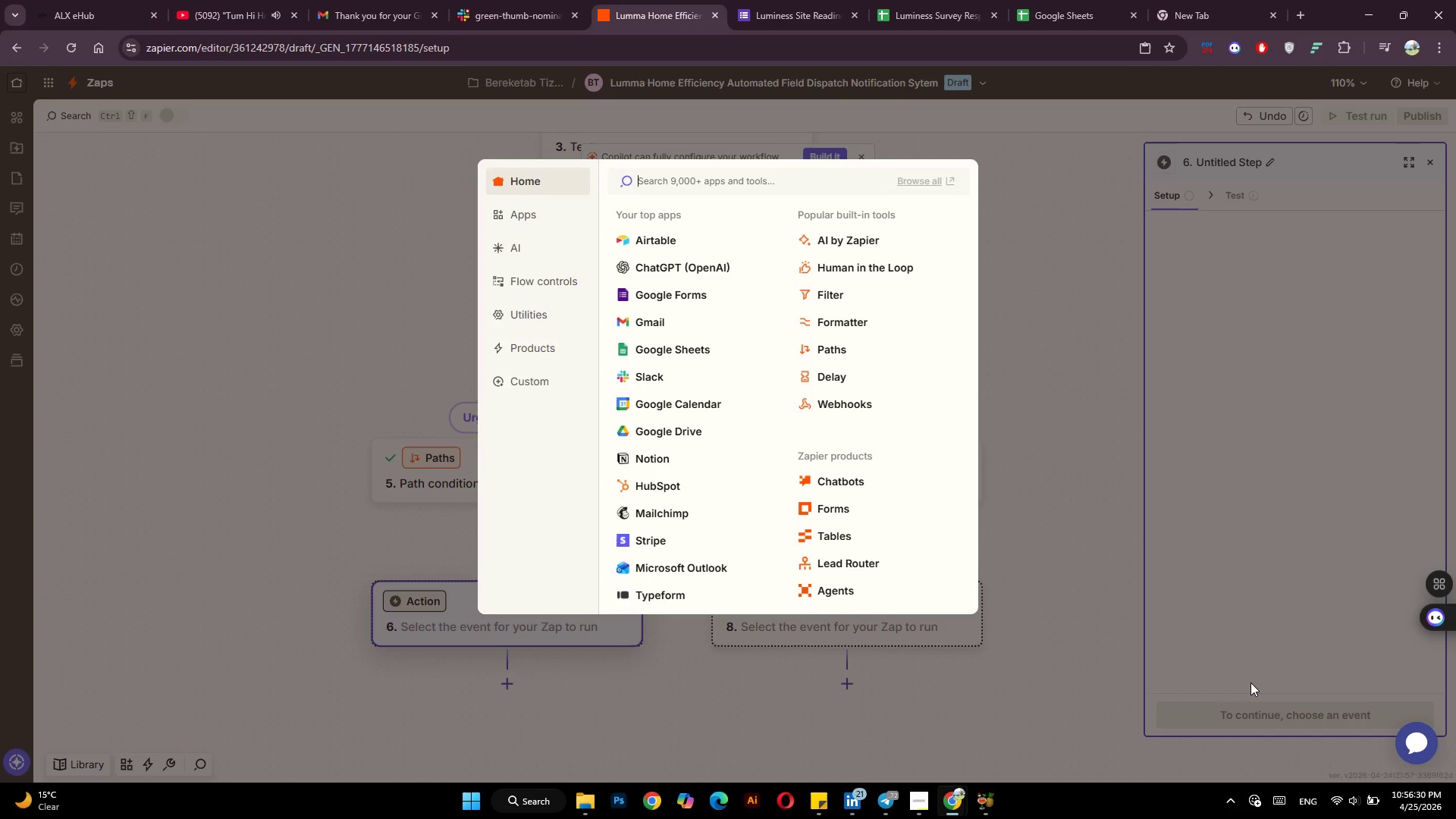 
key(Alt+Tab)